 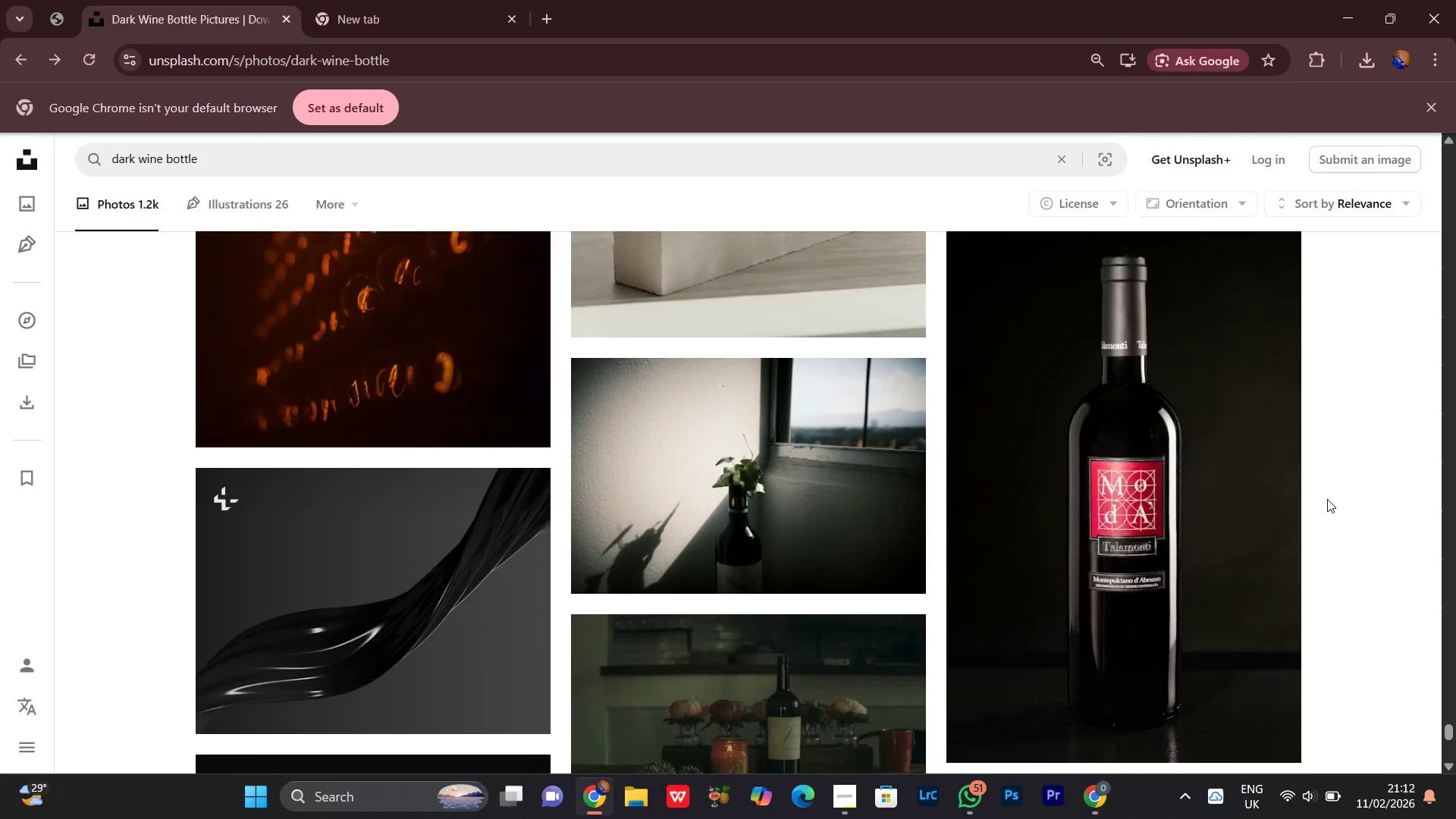 
scroll: coordinate [1327, 499], scroll_direction: up, amount: 2.0
 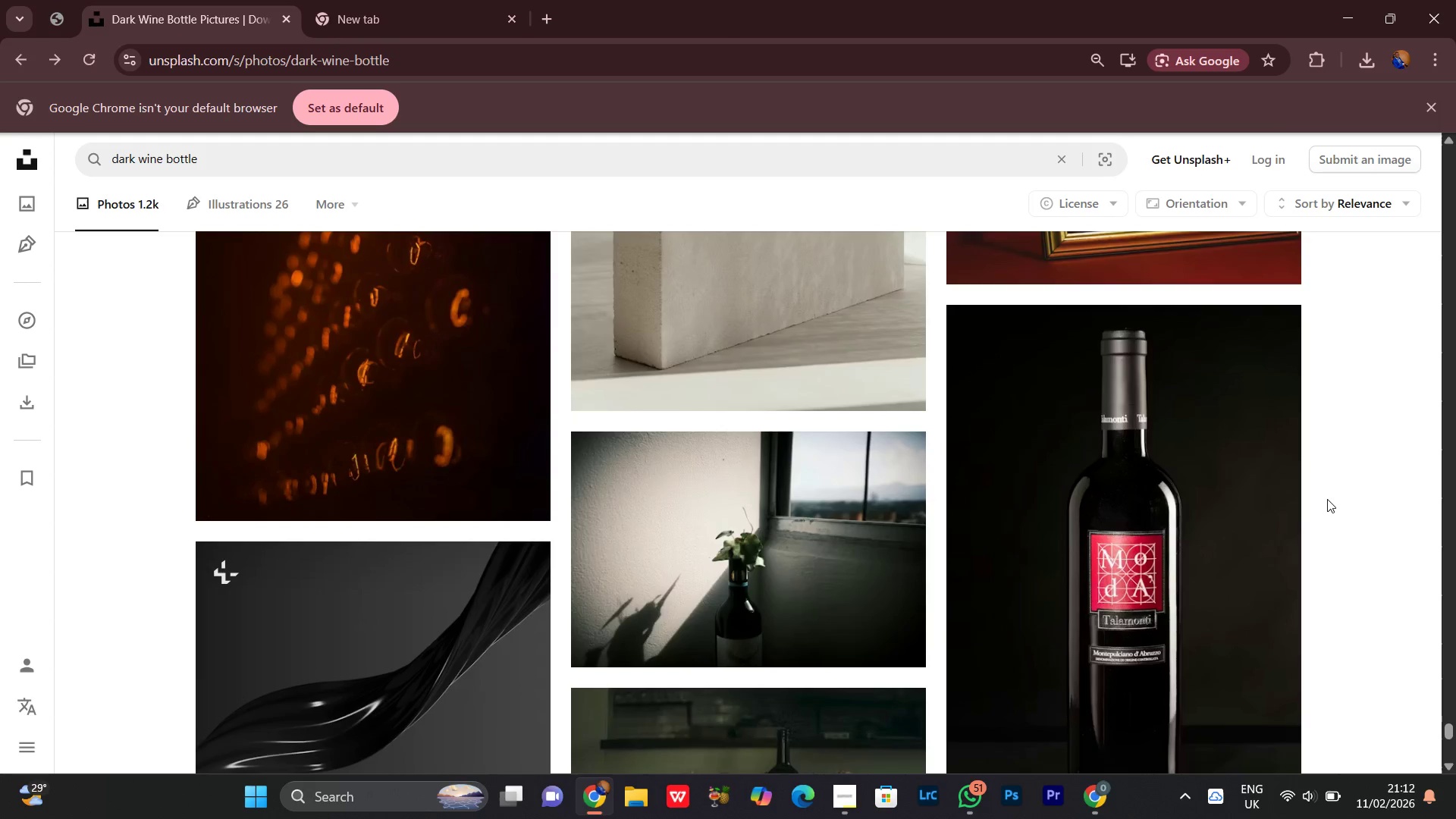 
scroll: coordinate [1327, 499], scroll_direction: down, amount: 1.0
 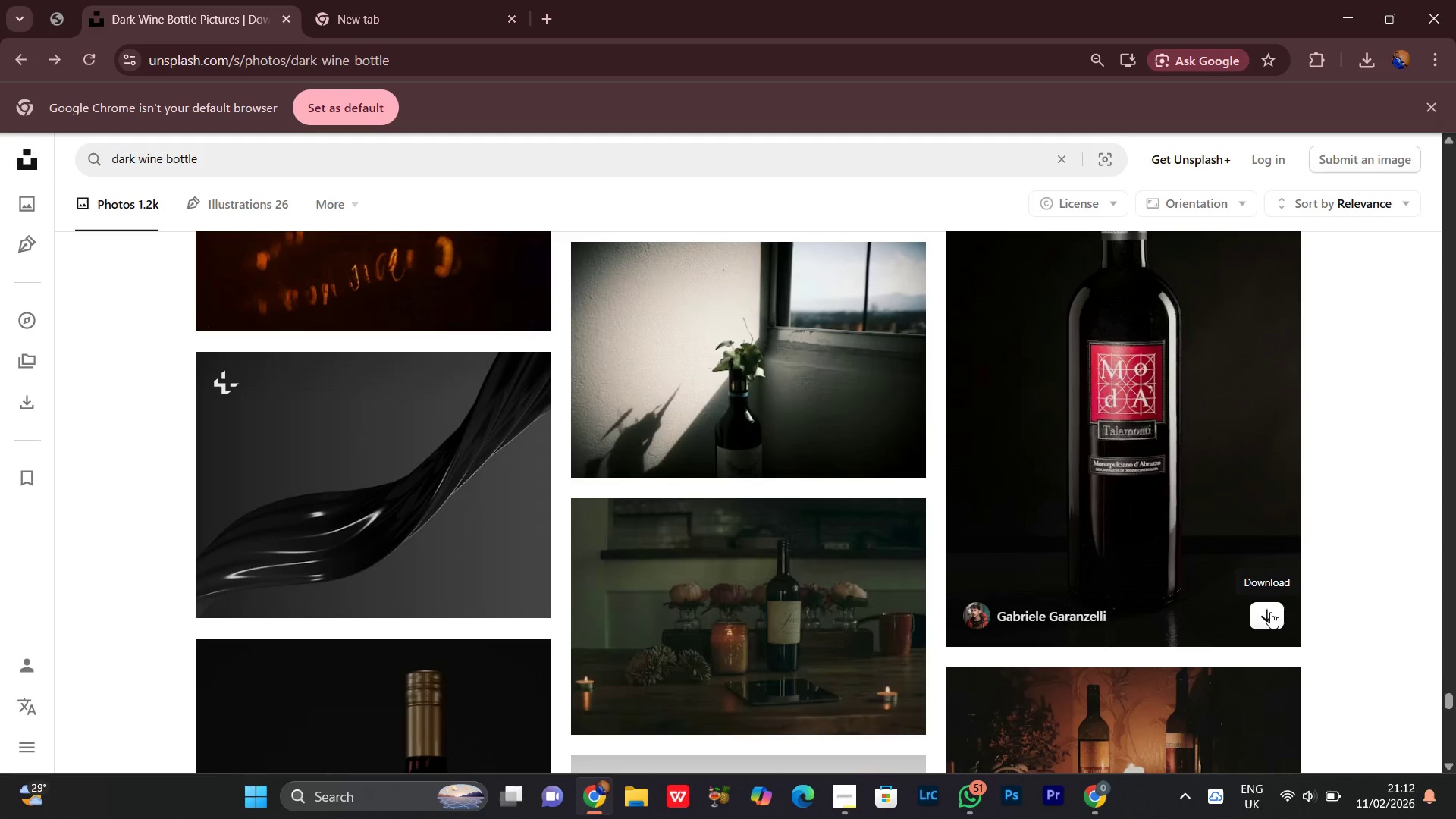 
left_click([1270, 612])
 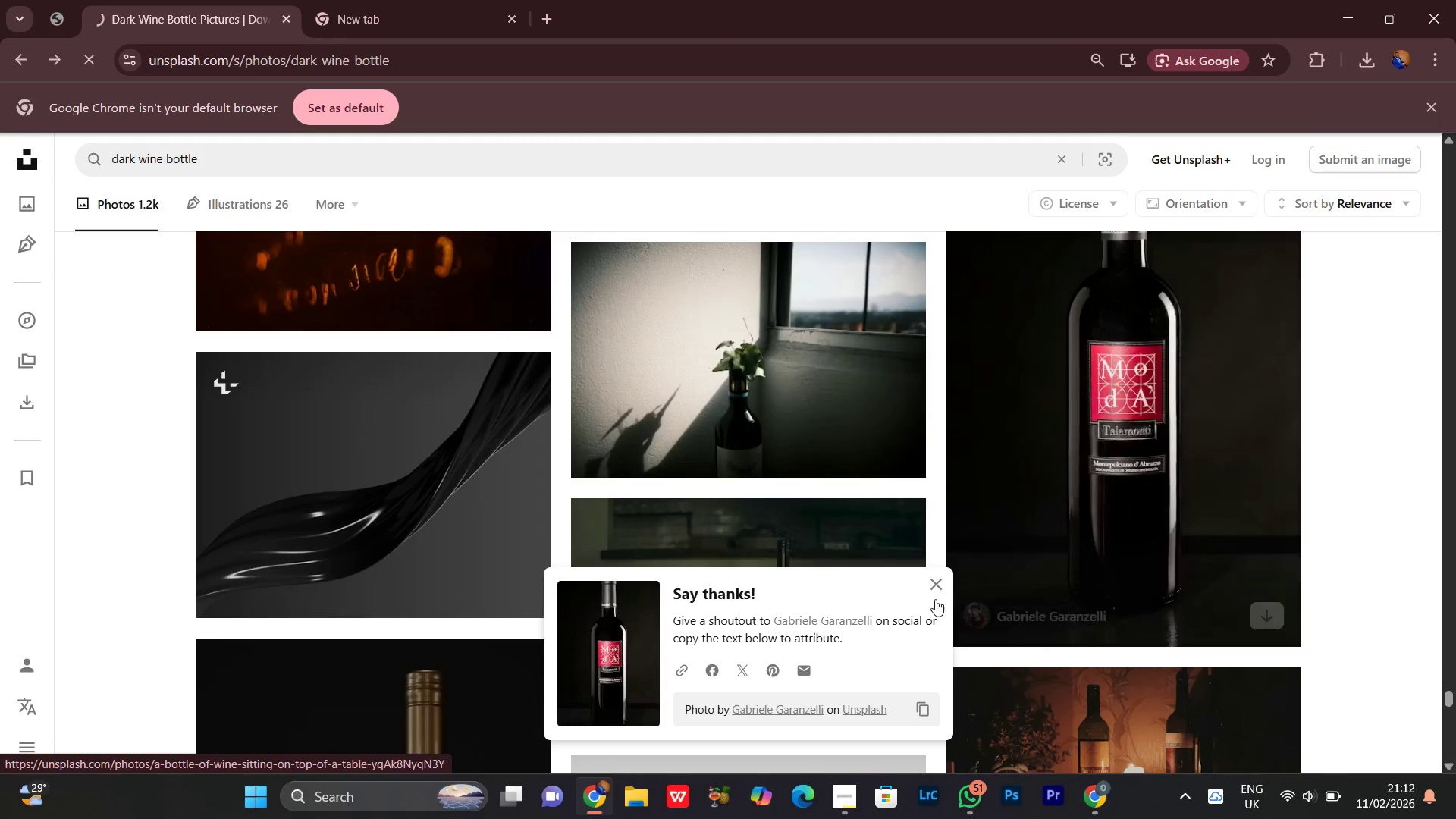 
left_click([934, 583])
 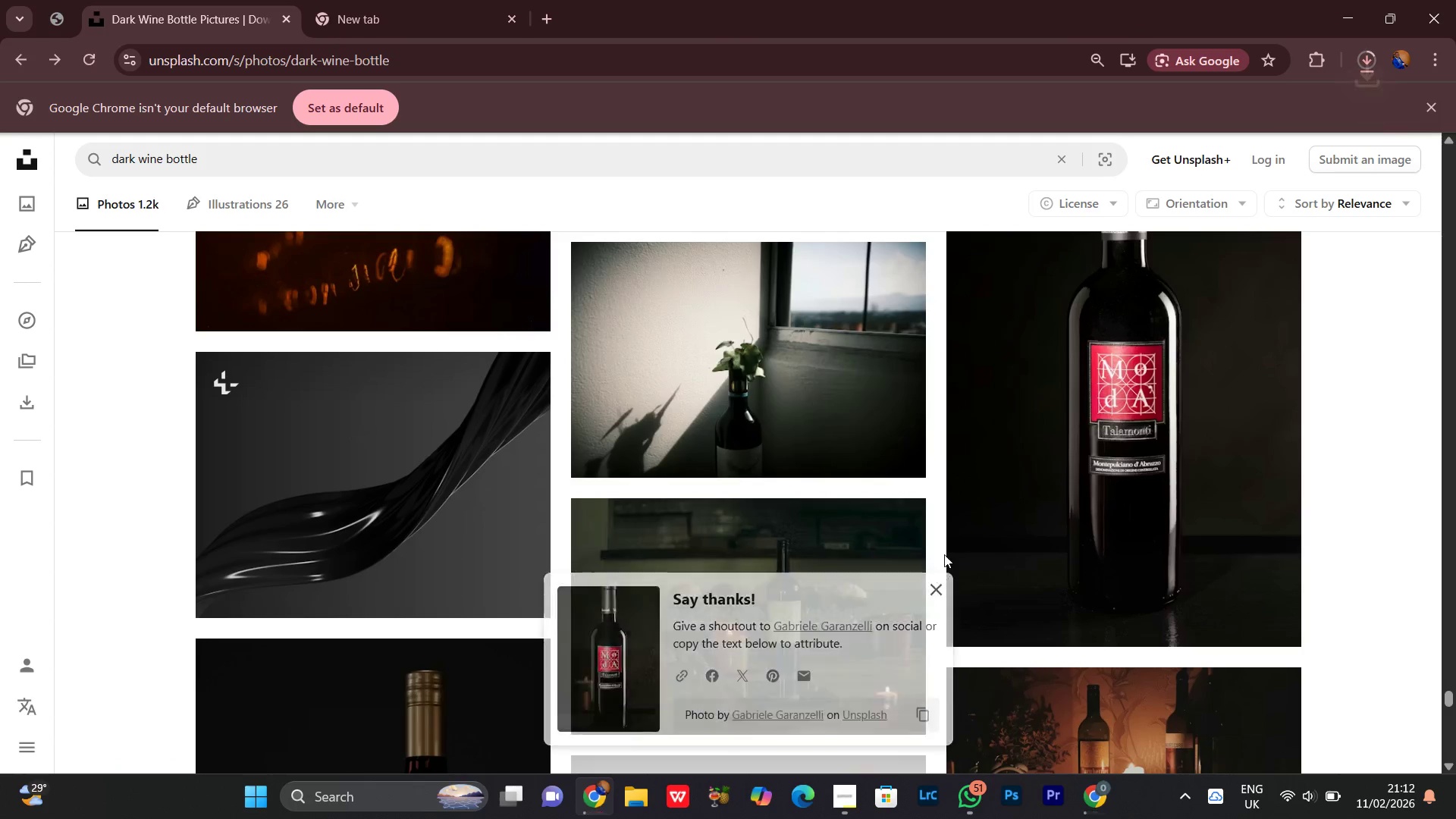 
scroll: coordinate [937, 551], scroll_direction: down, amount: 7.0
 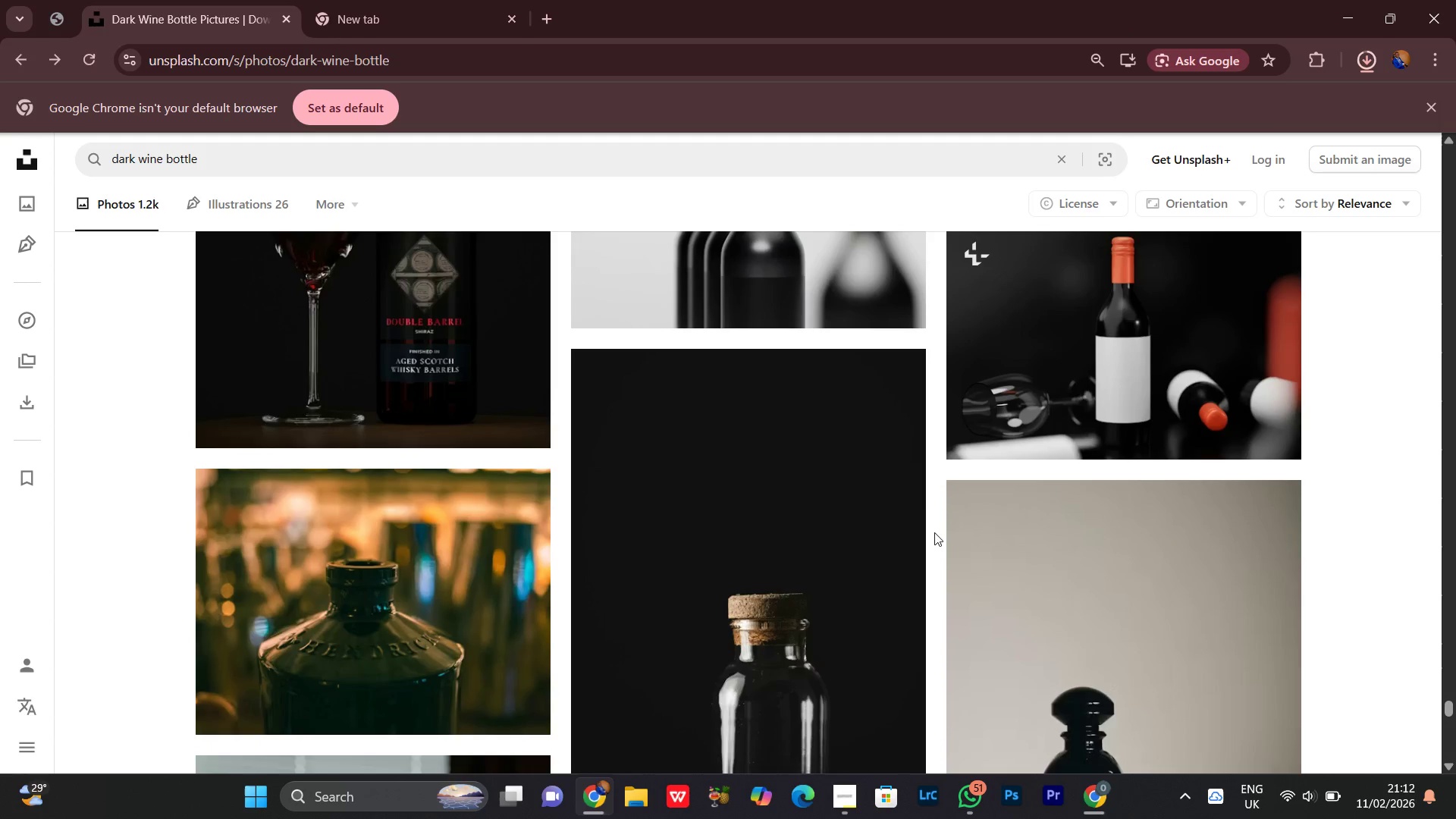 
scroll: coordinate [932, 519], scroll_direction: up, amount: 1.0
 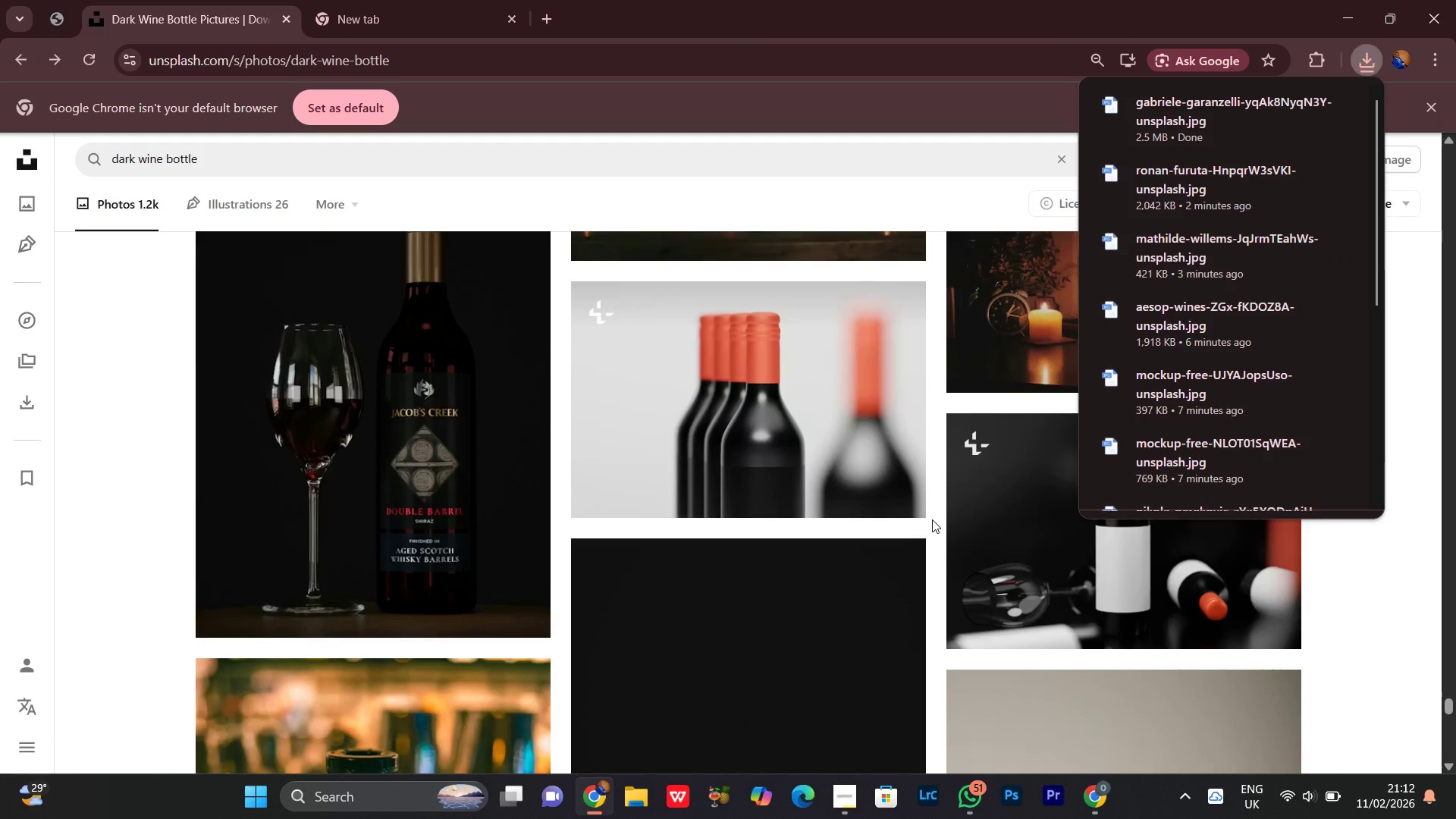 
scroll: coordinate [932, 519], scroll_direction: down, amount: 8.0
 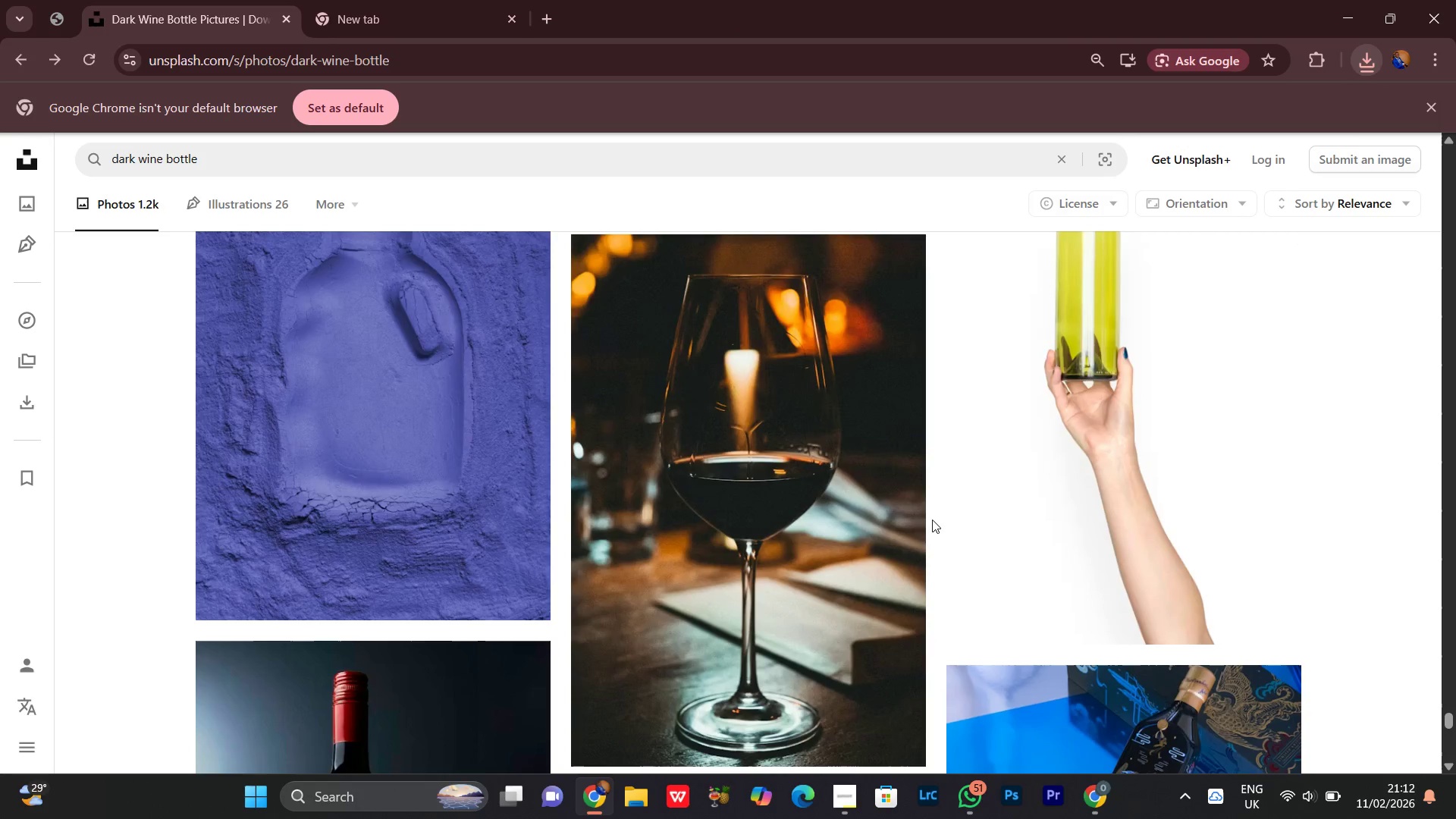 
scroll: coordinate [932, 519], scroll_direction: up, amount: 1.0
 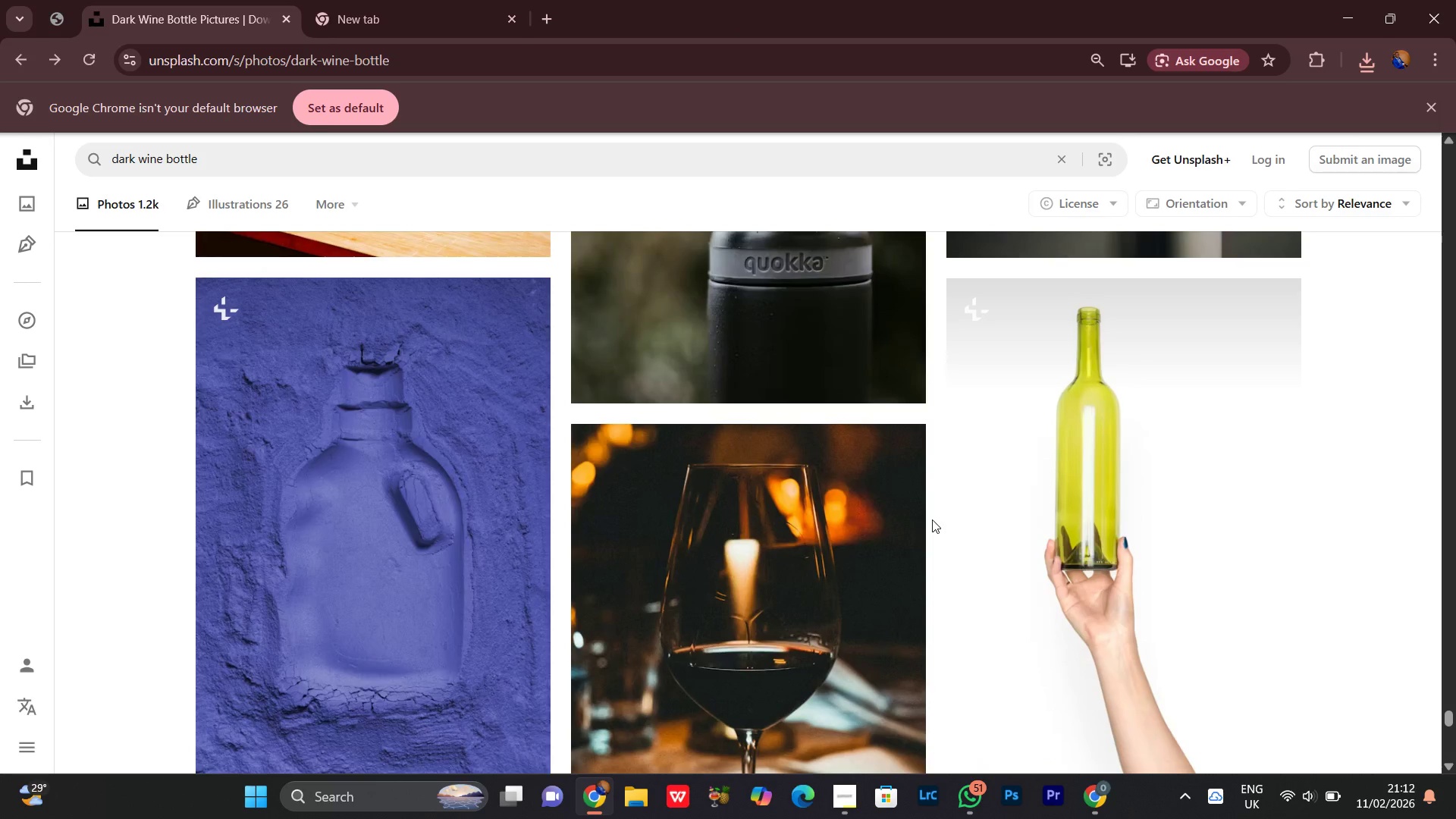 
scroll: coordinate [932, 519], scroll_direction: down, amount: 7.0
 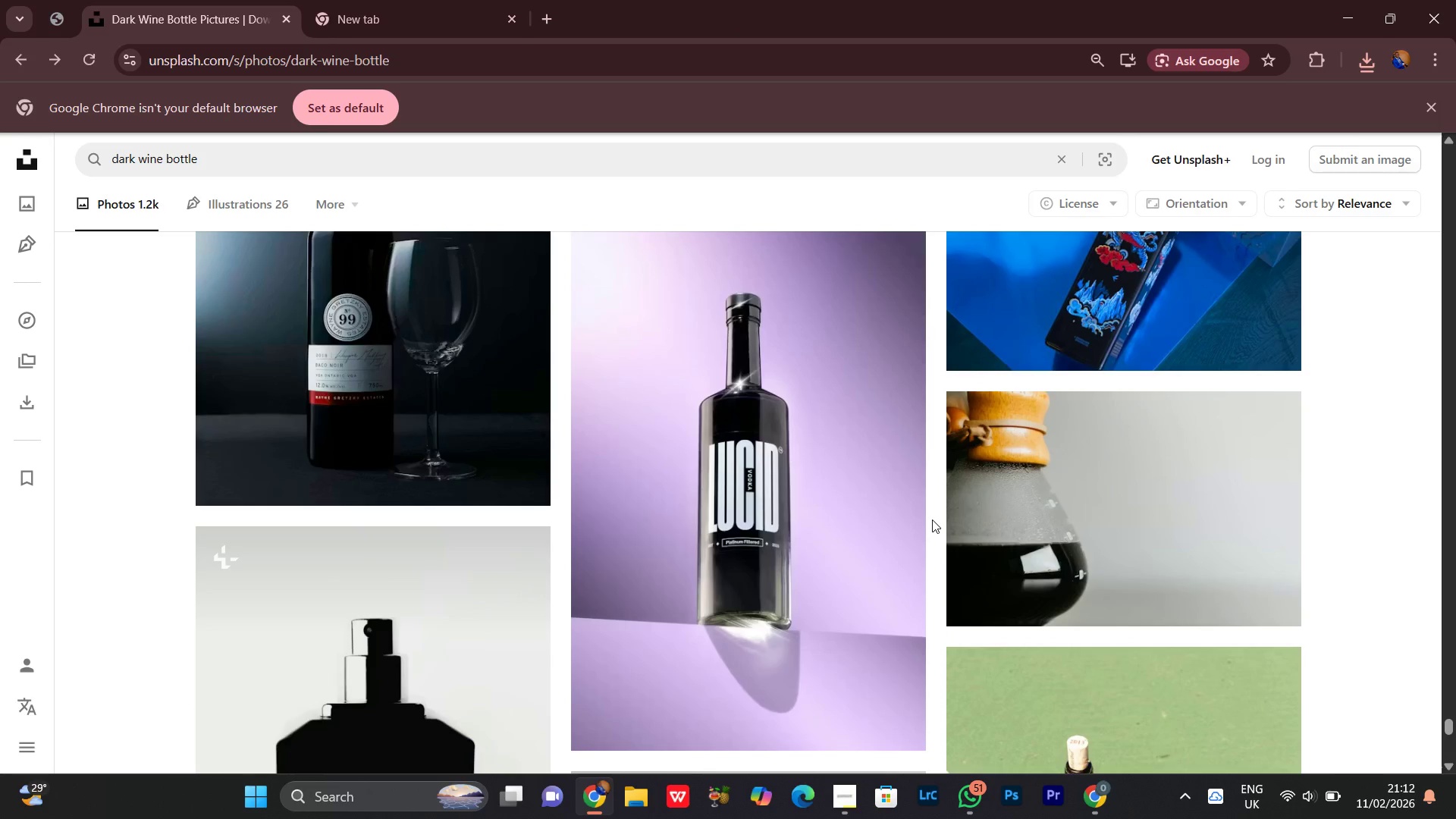 
scroll: coordinate [932, 519], scroll_direction: none, amount: 0.0
 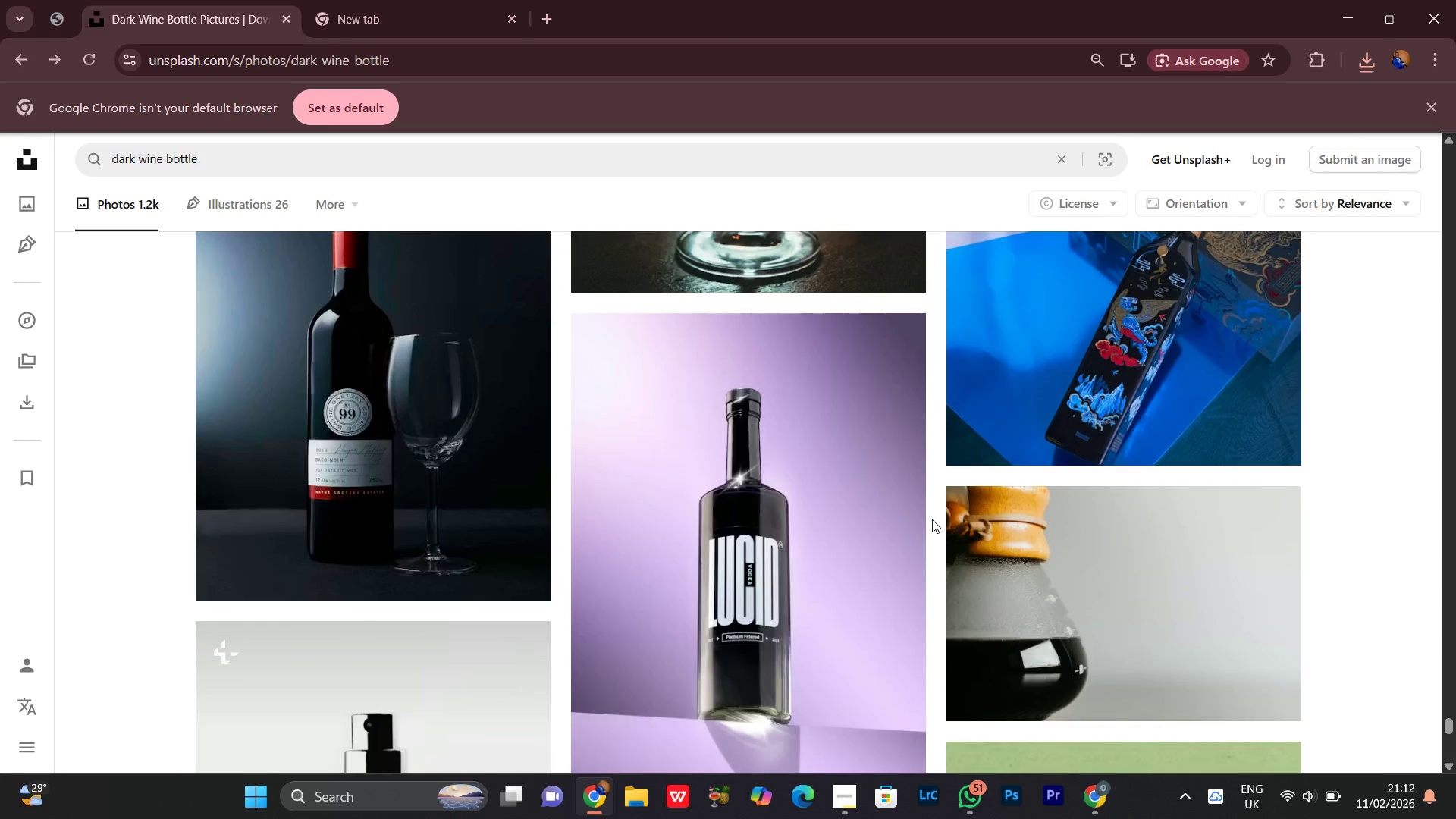 
scroll: coordinate [932, 519], scroll_direction: up, amount: 1.0
 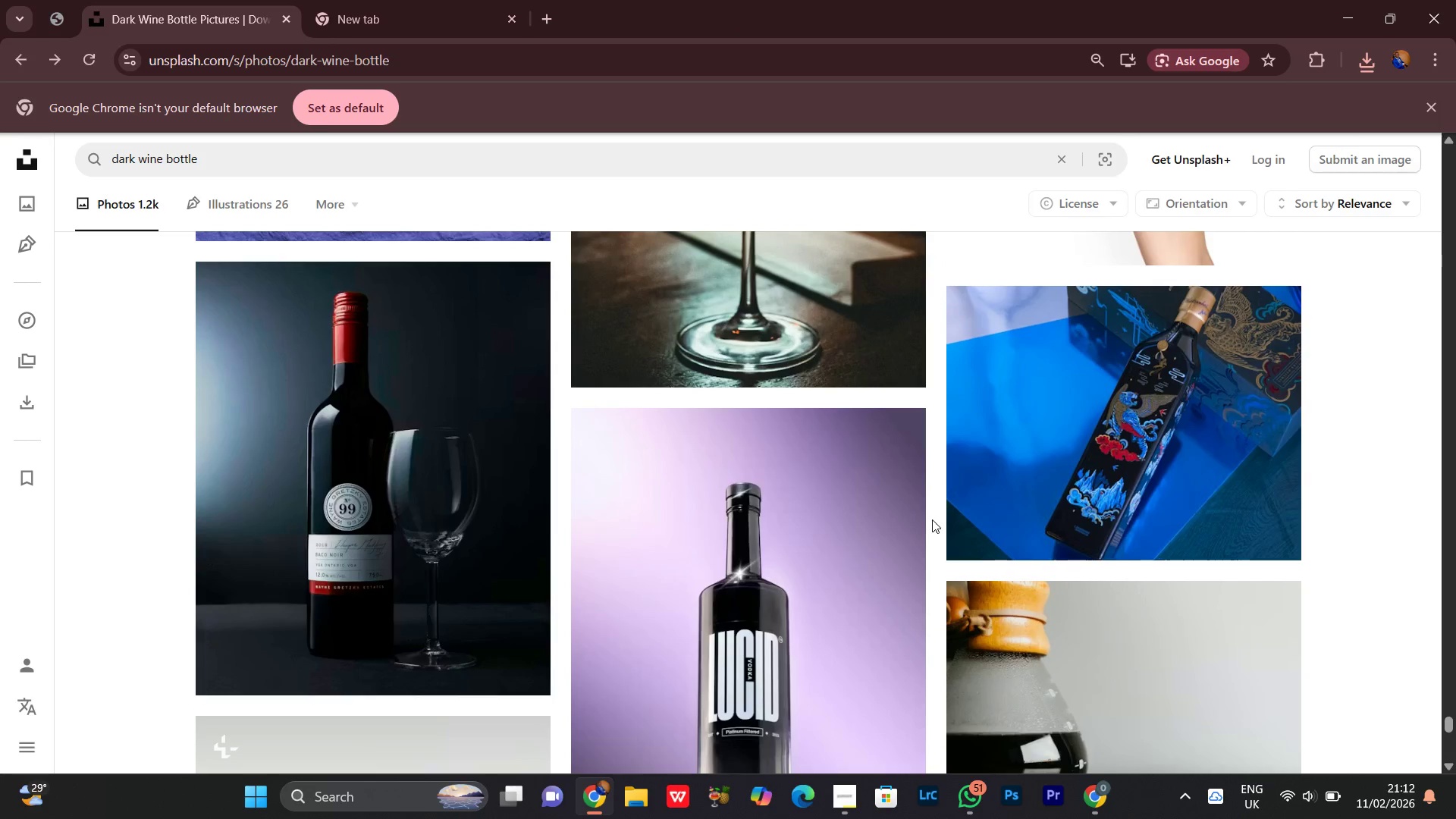 
scroll: coordinate [932, 519], scroll_direction: down, amount: 17.0
 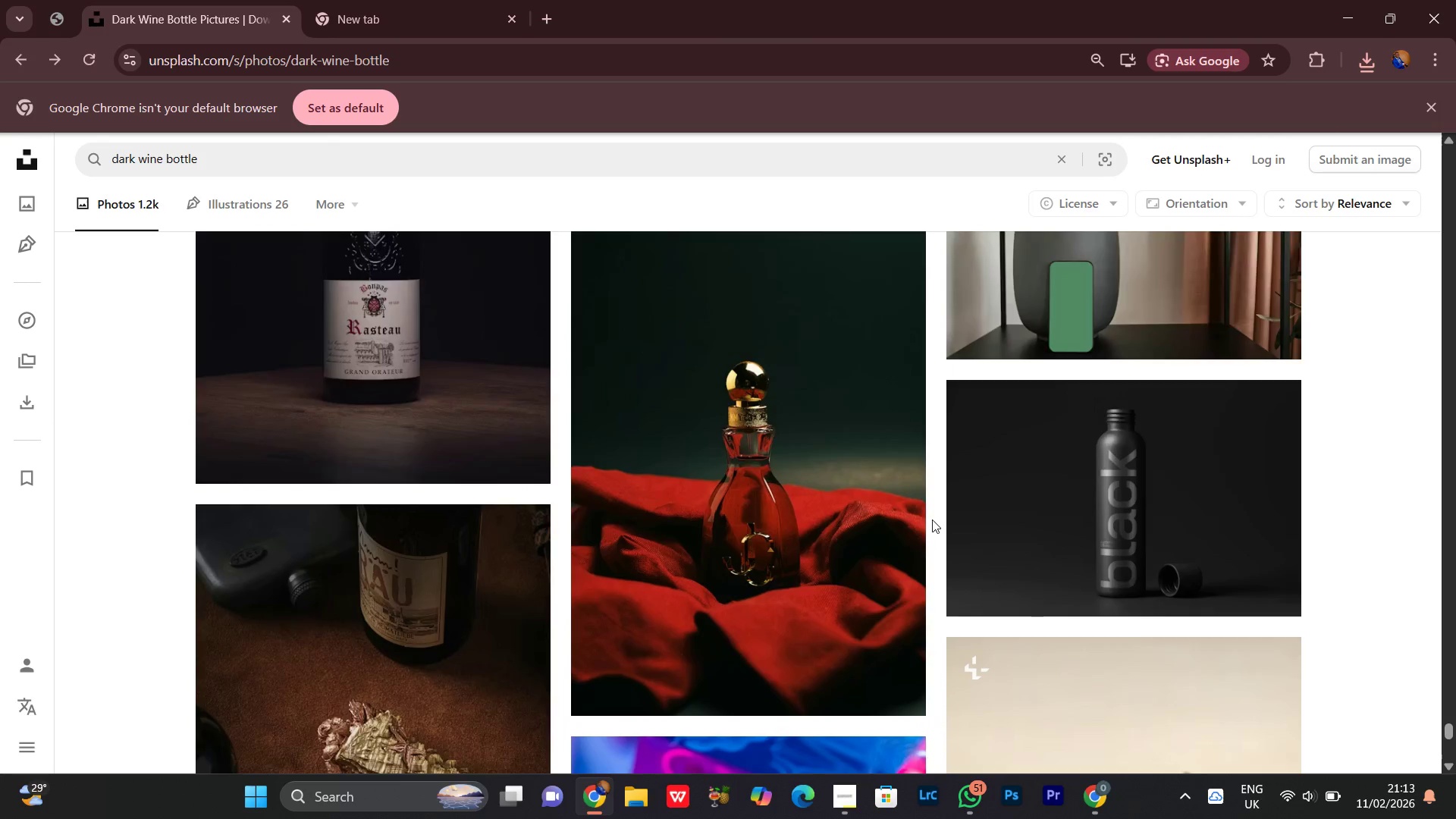 
scroll: coordinate [932, 519], scroll_direction: up, amount: 1.0
 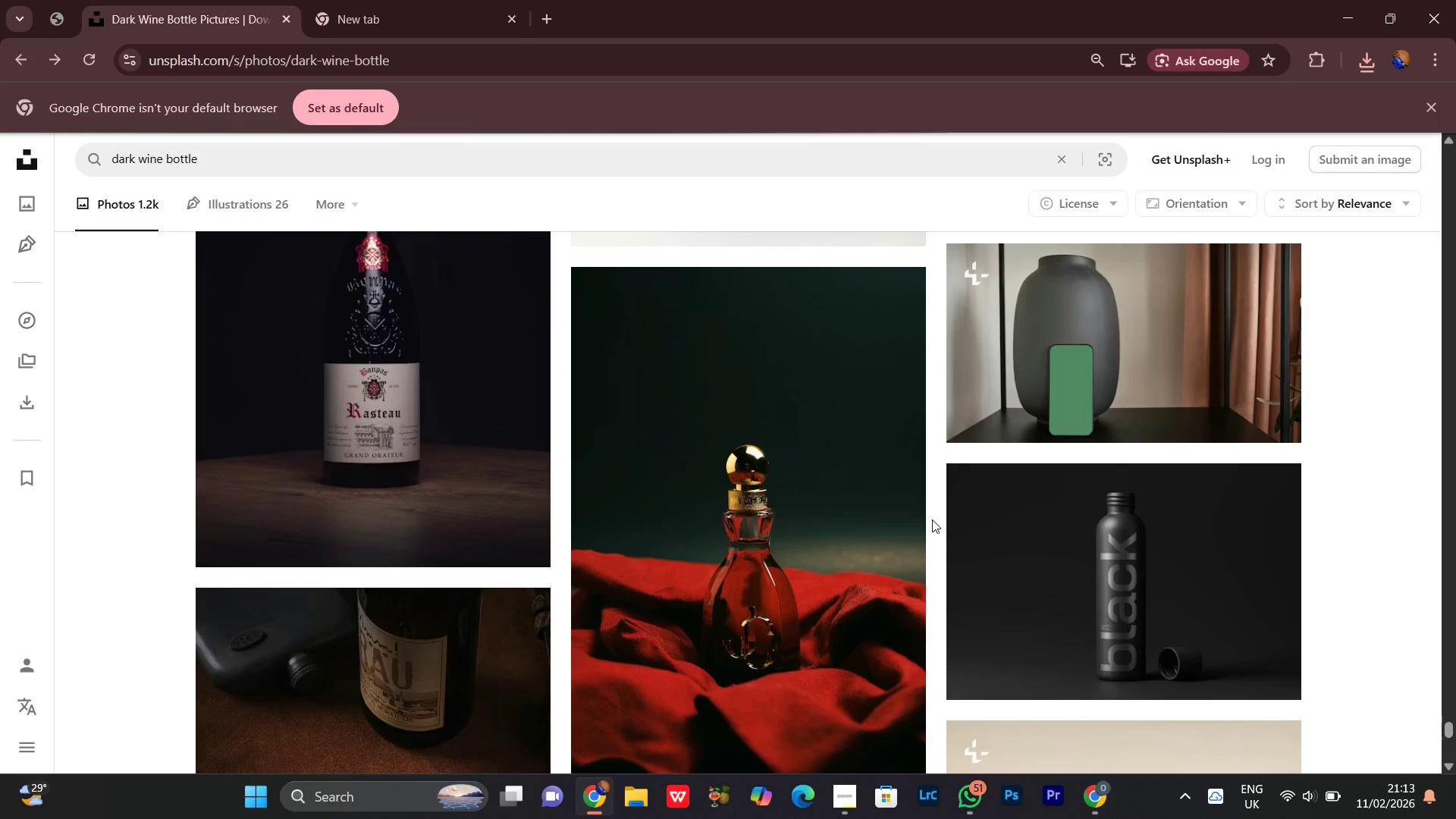 
scroll: coordinate [932, 519], scroll_direction: none, amount: 0.0
 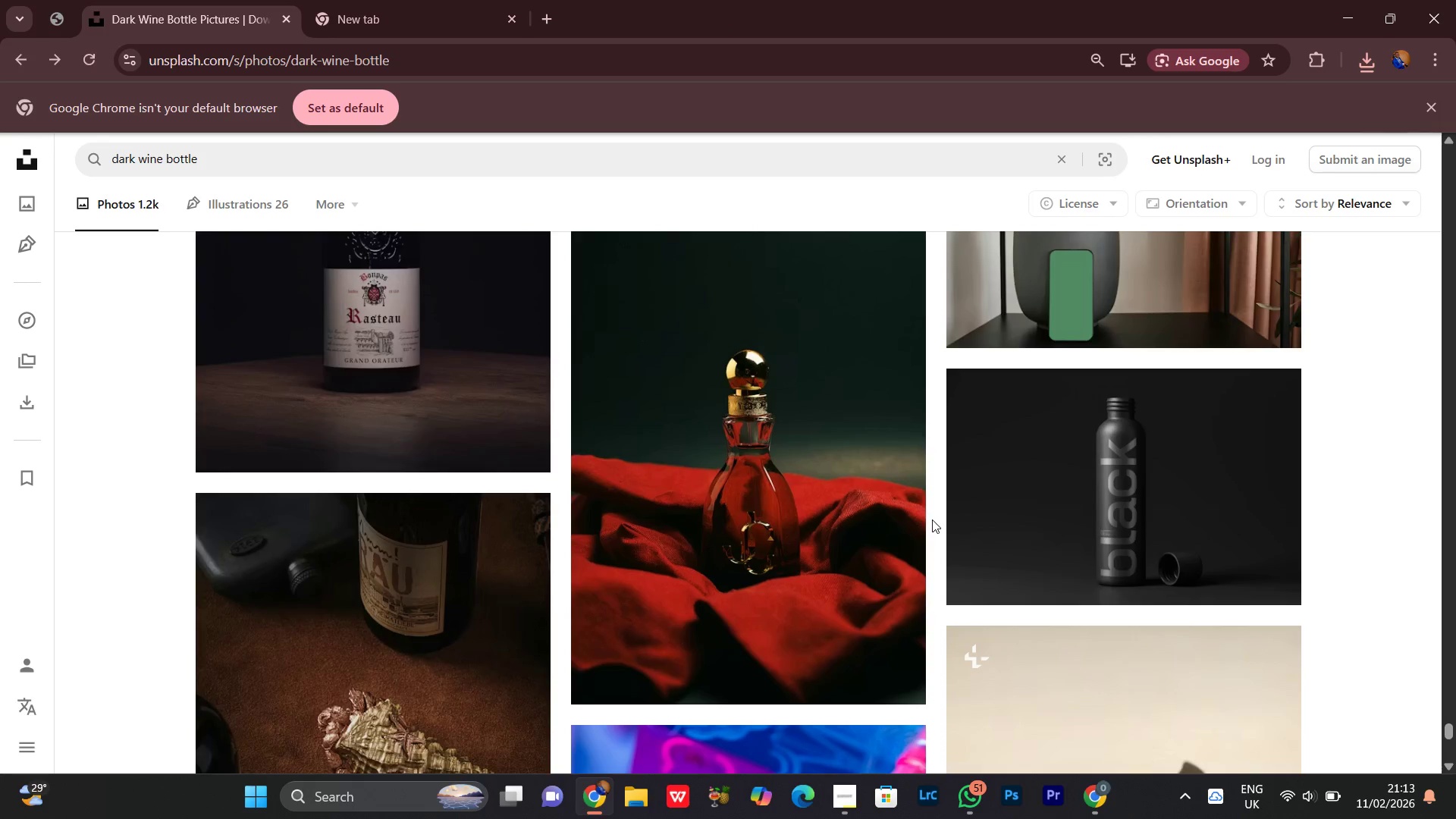 
scroll: coordinate [932, 519], scroll_direction: down, amount: 5.0
 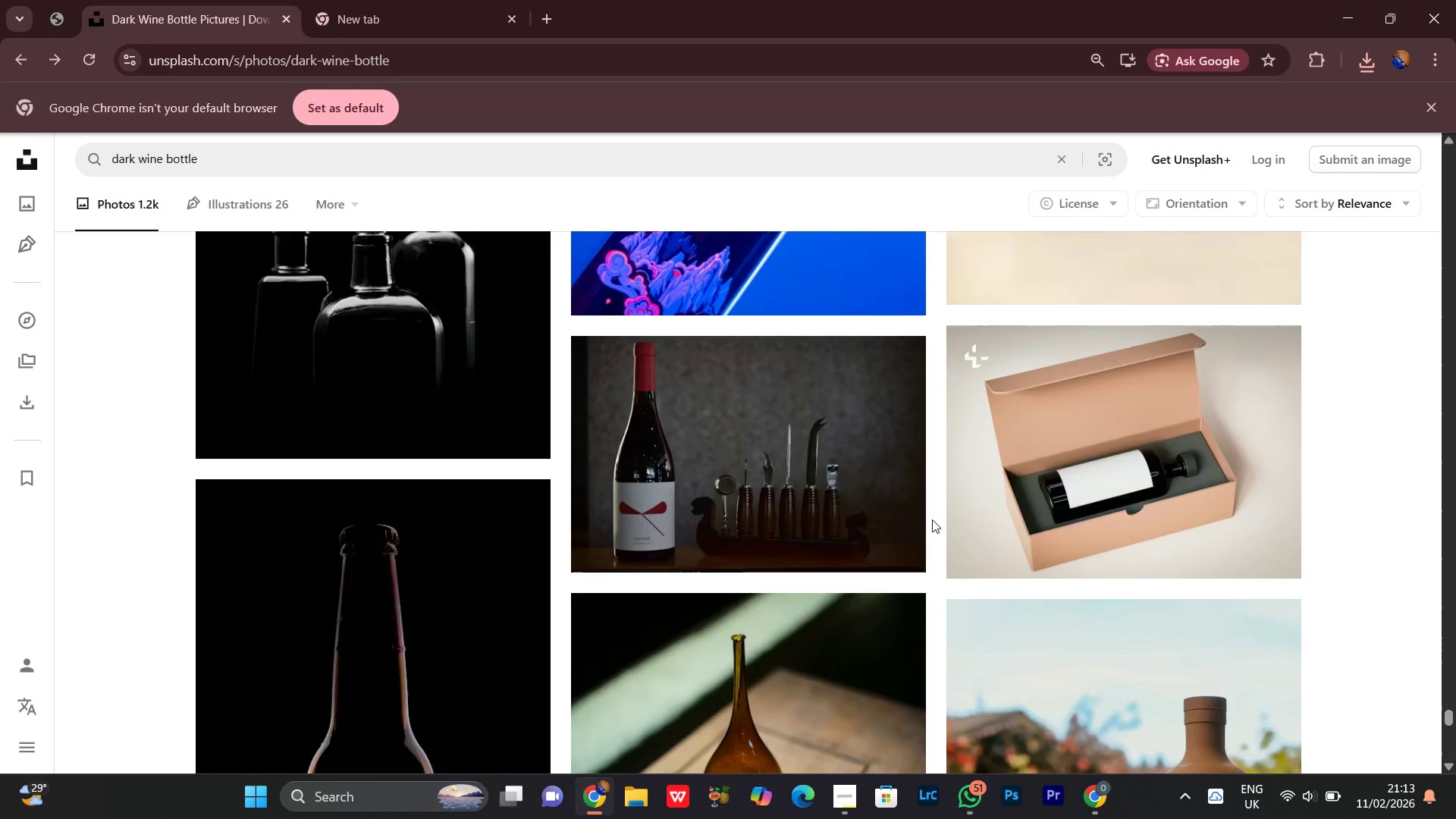 
scroll: coordinate [932, 519], scroll_direction: none, amount: 0.0
 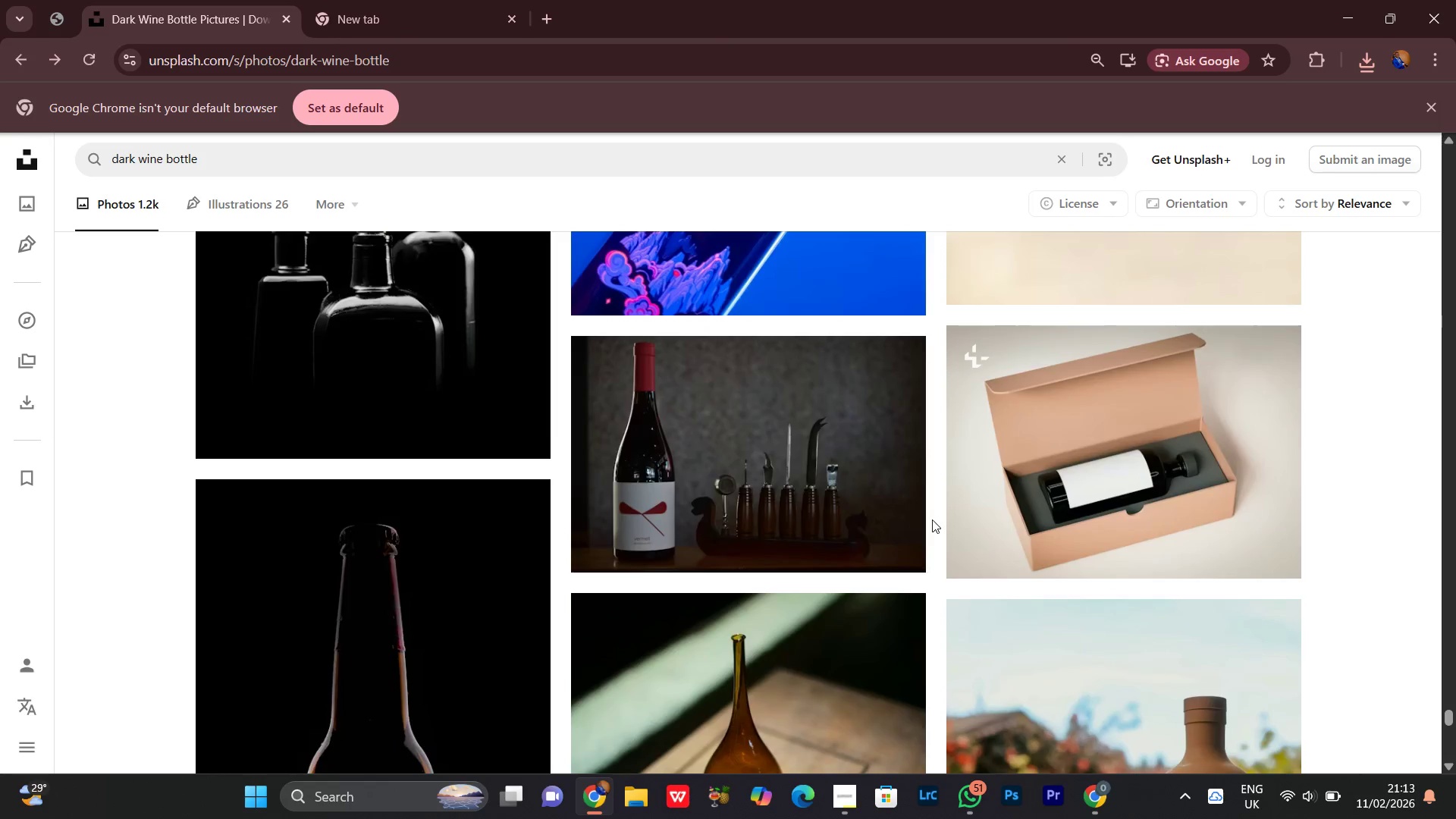 
scroll: coordinate [932, 519], scroll_direction: up, amount: 4.0
 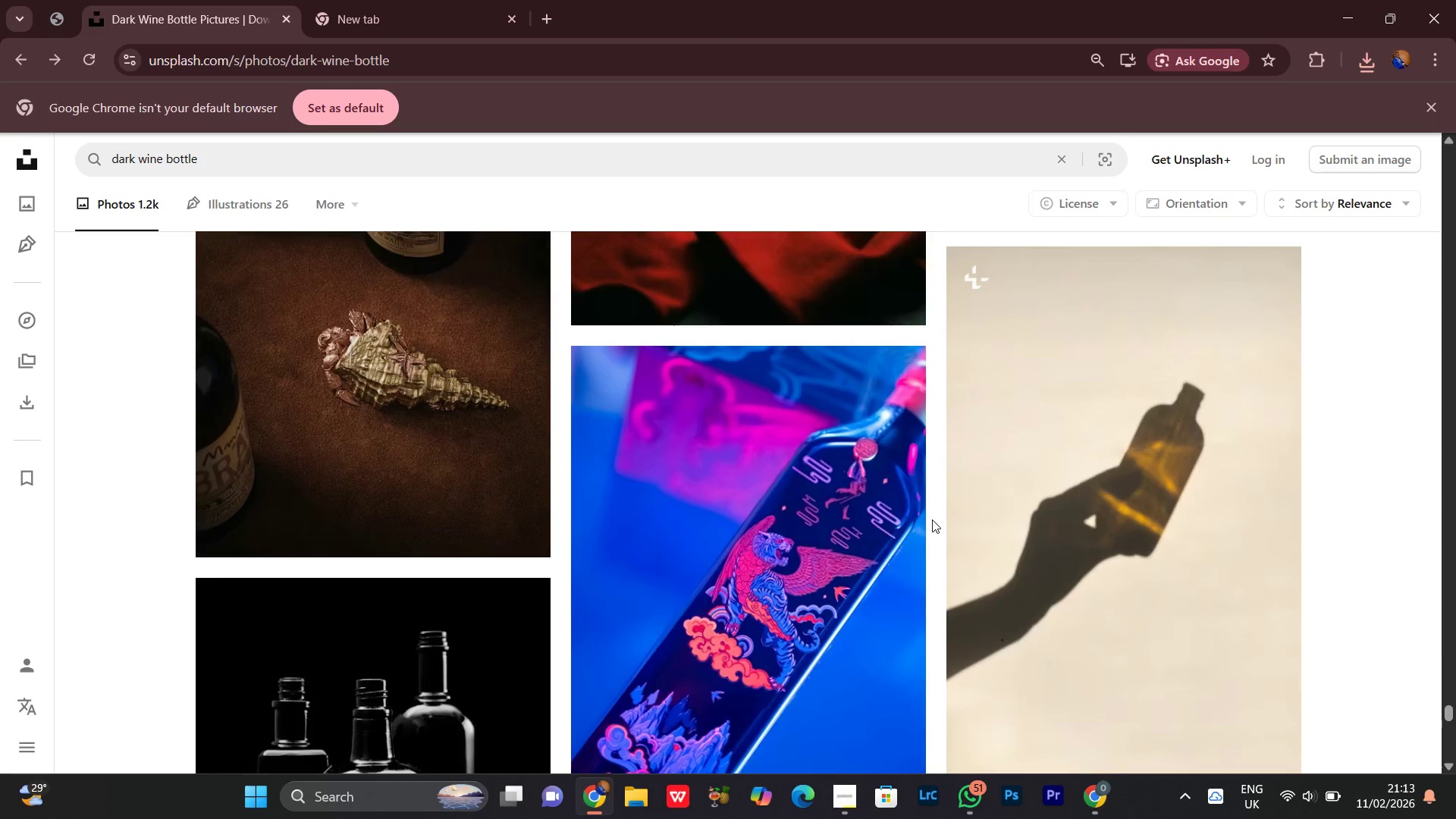 
scroll: coordinate [932, 519], scroll_direction: none, amount: 0.0
 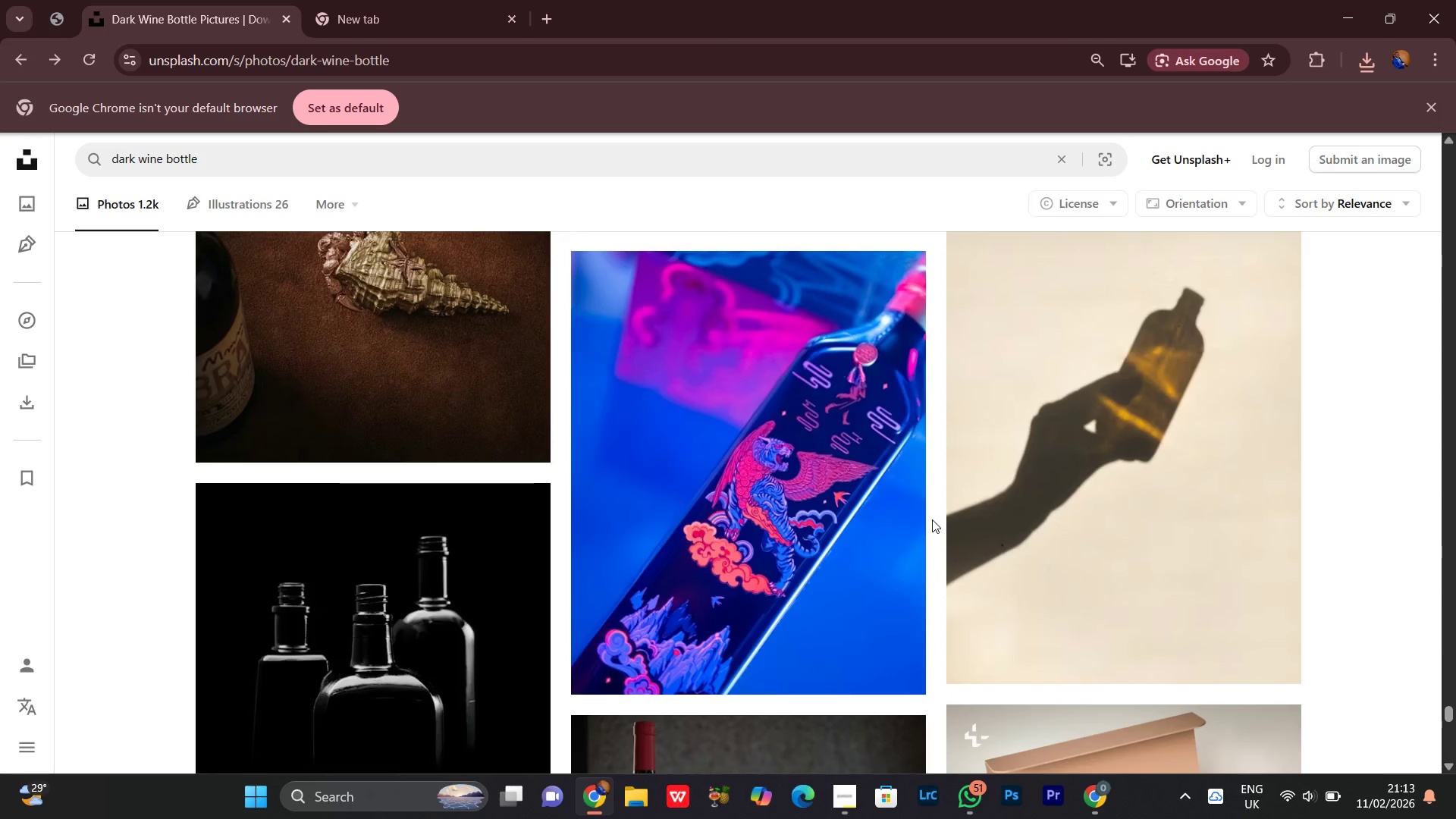 
scroll: coordinate [932, 519], scroll_direction: down, amount: 6.0
 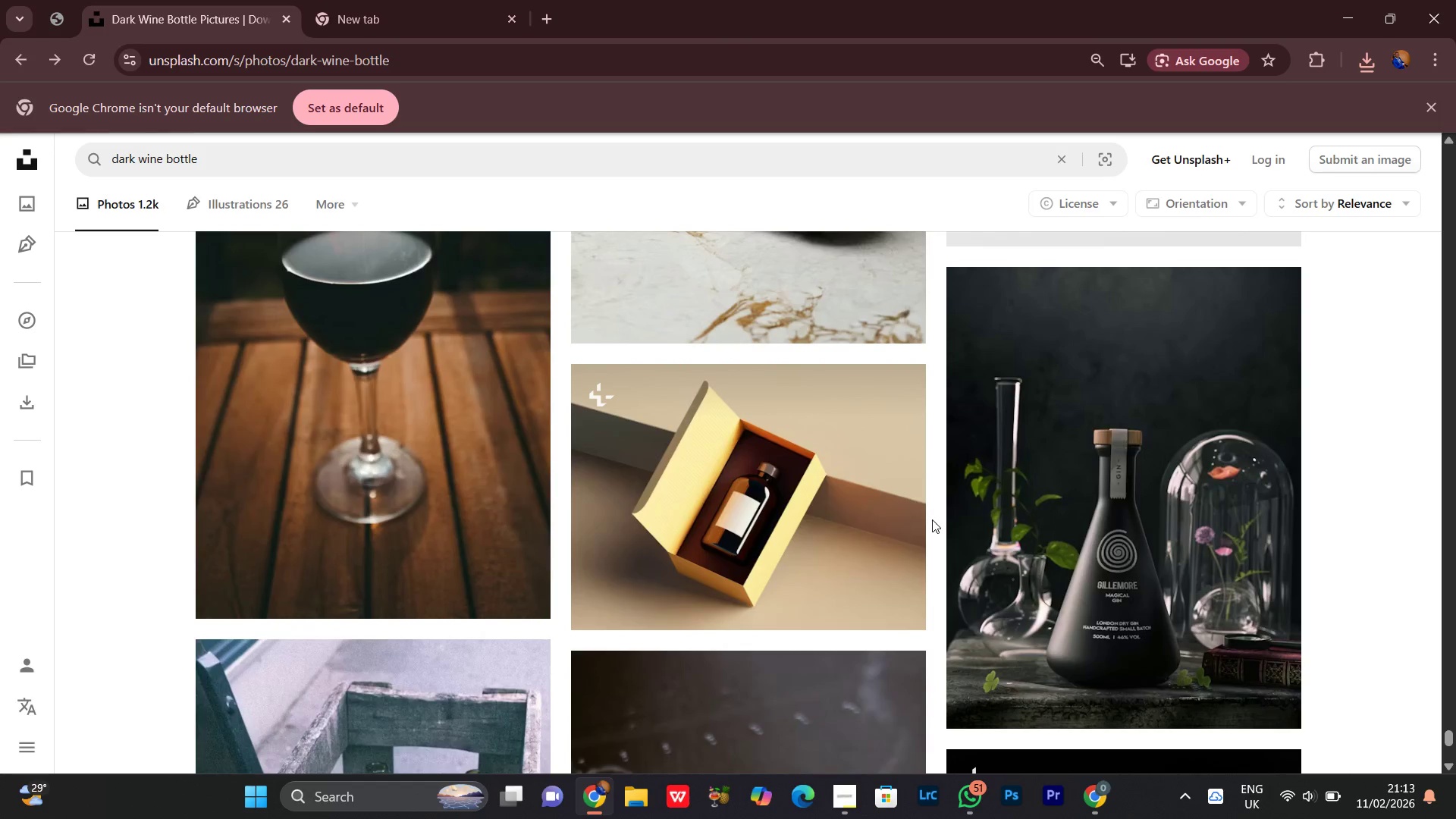 
scroll: coordinate [932, 519], scroll_direction: none, amount: 0.0
 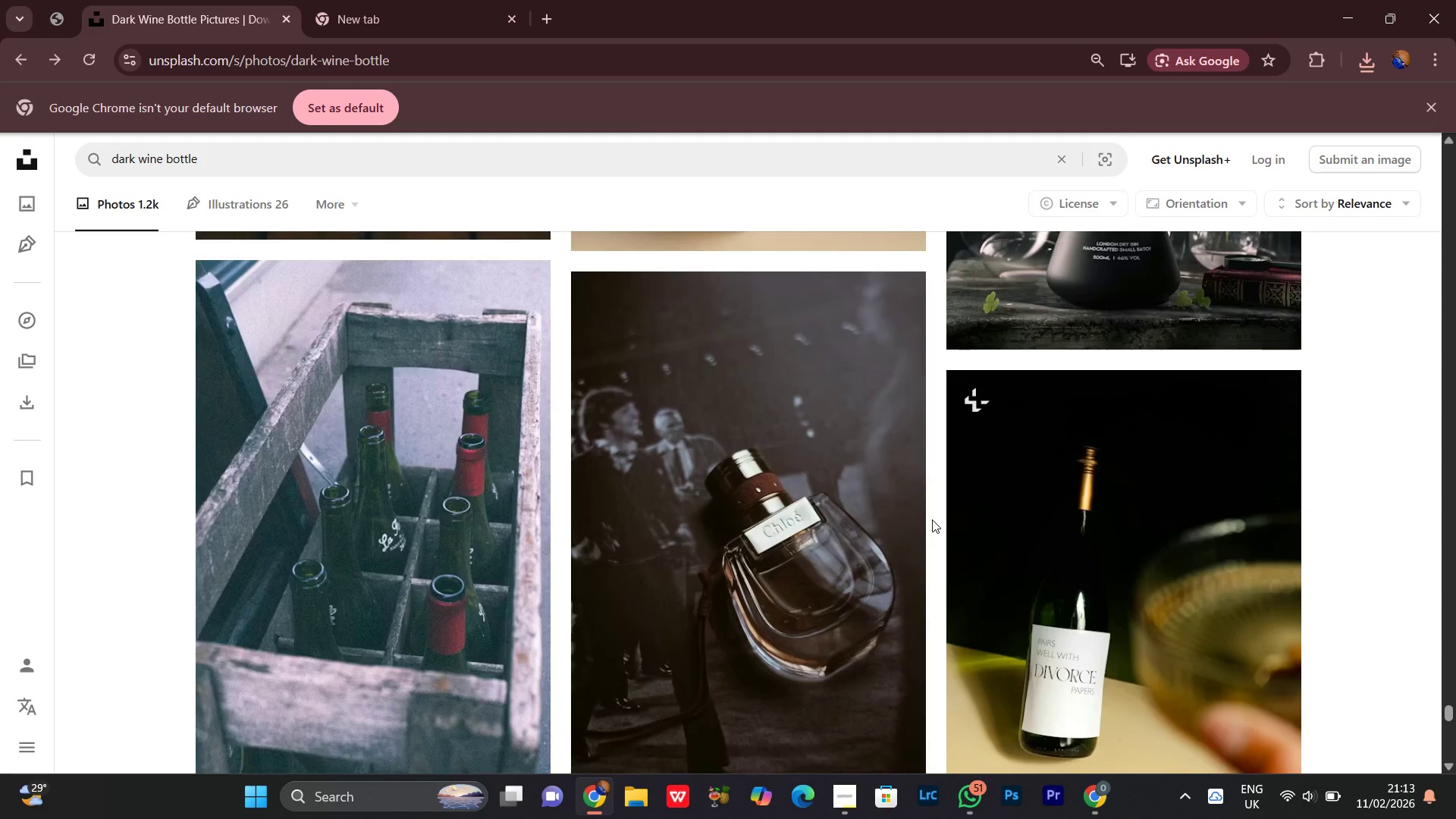 
scroll: coordinate [932, 519], scroll_direction: down, amount: 4.0
 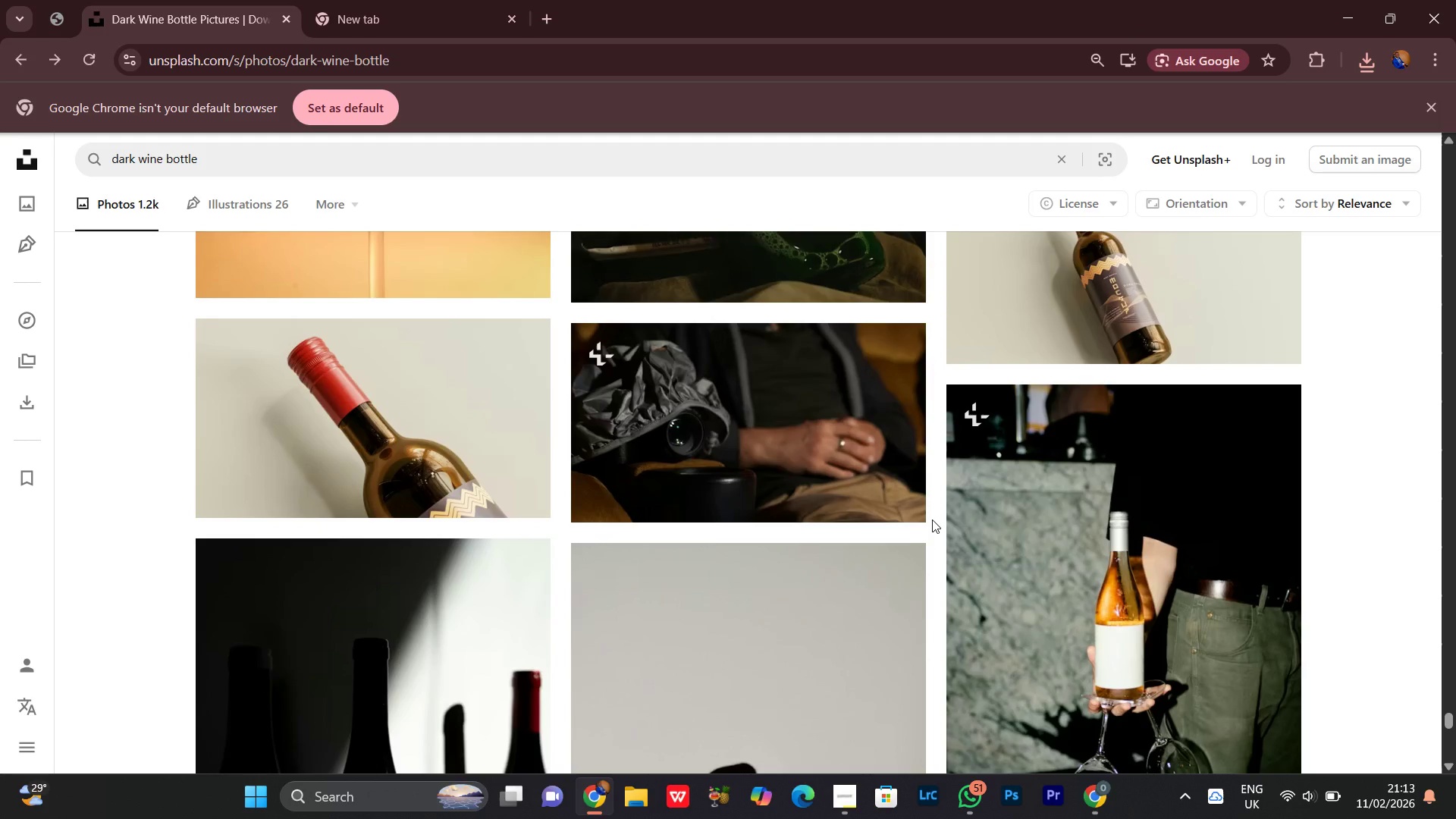 
scroll: coordinate [932, 519], scroll_direction: none, amount: 0.0
 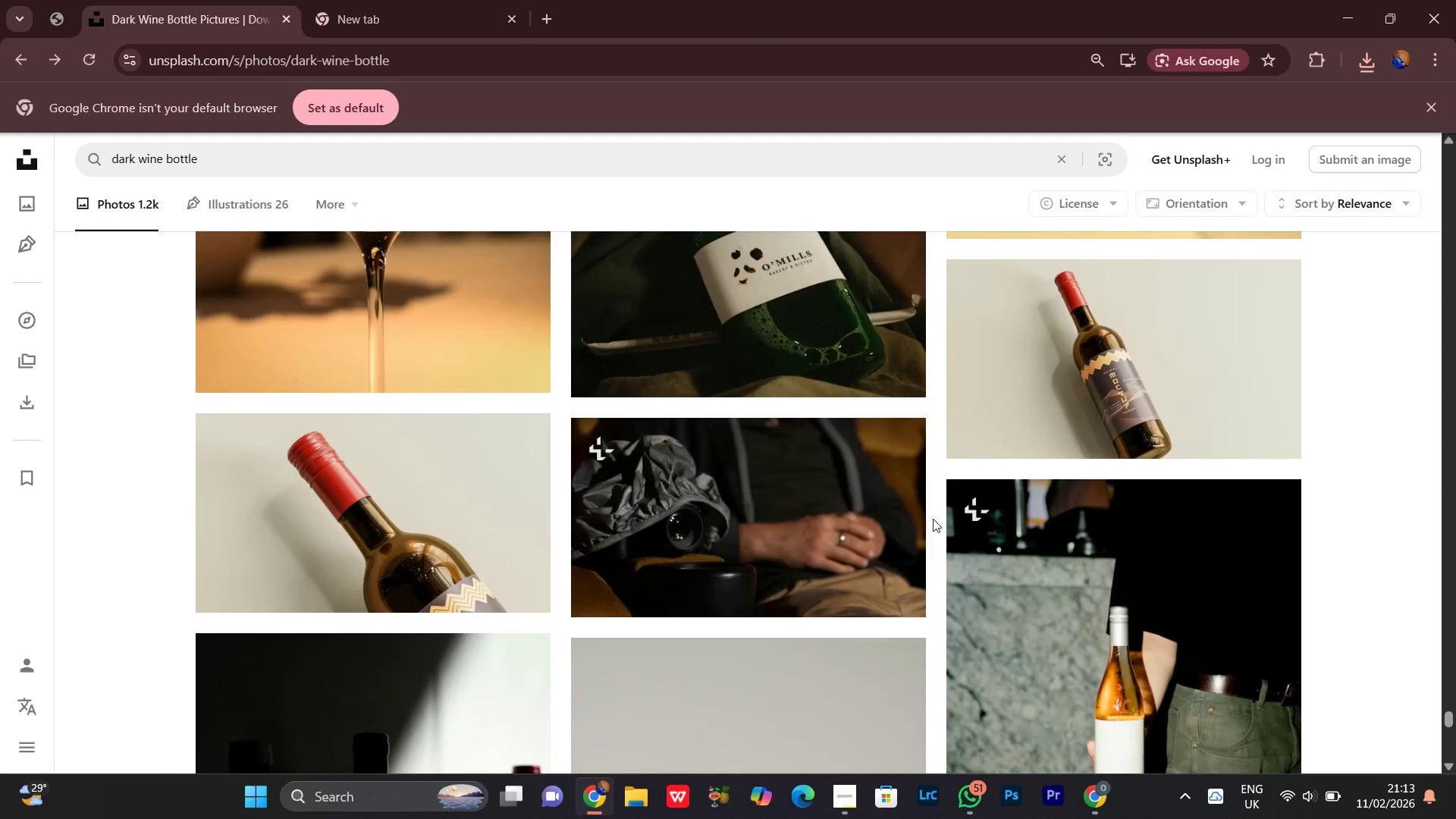 
scroll: coordinate [933, 519], scroll_direction: down, amount: 11.0
 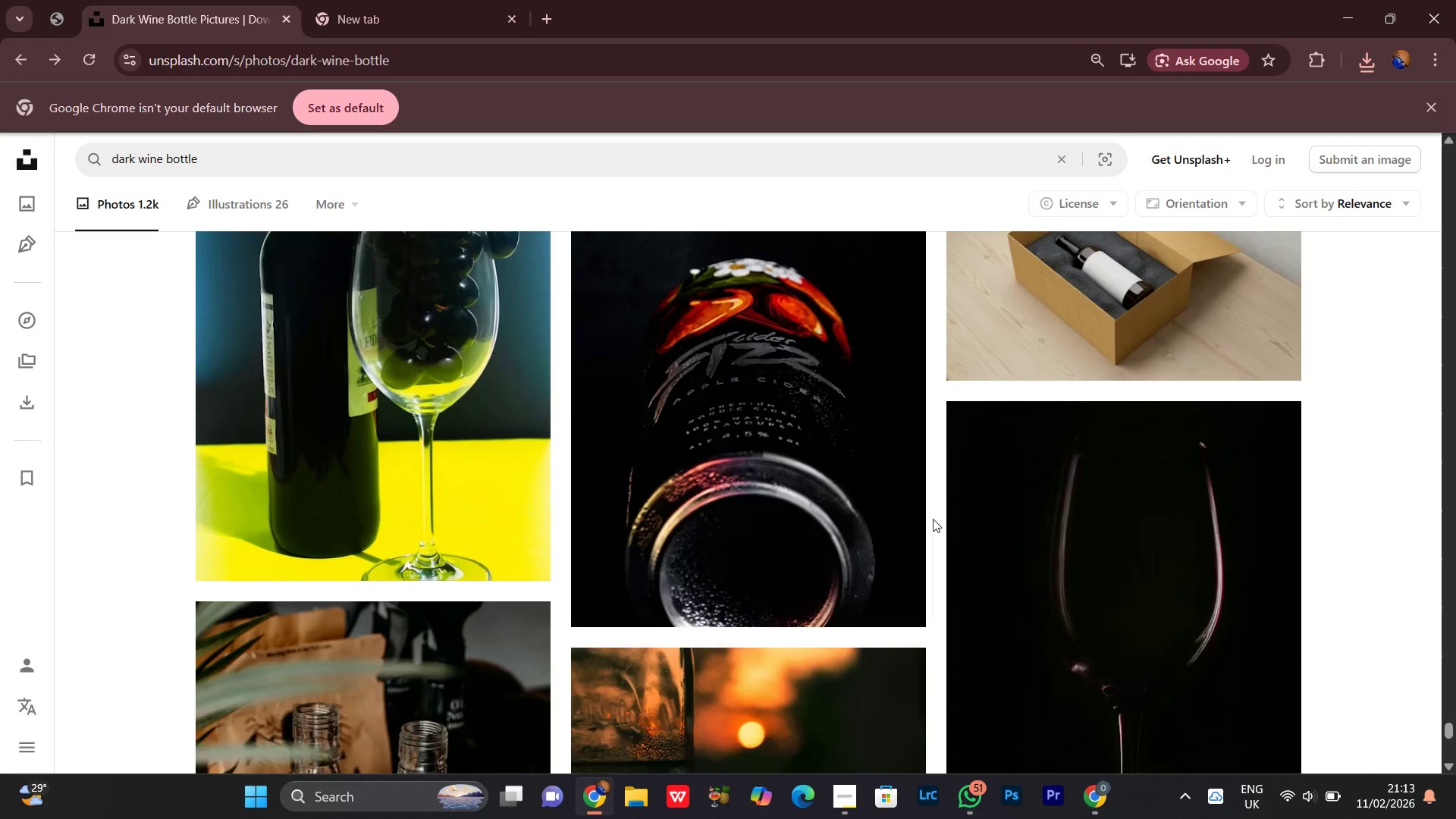 
scroll: coordinate [933, 519], scroll_direction: none, amount: 0.0
 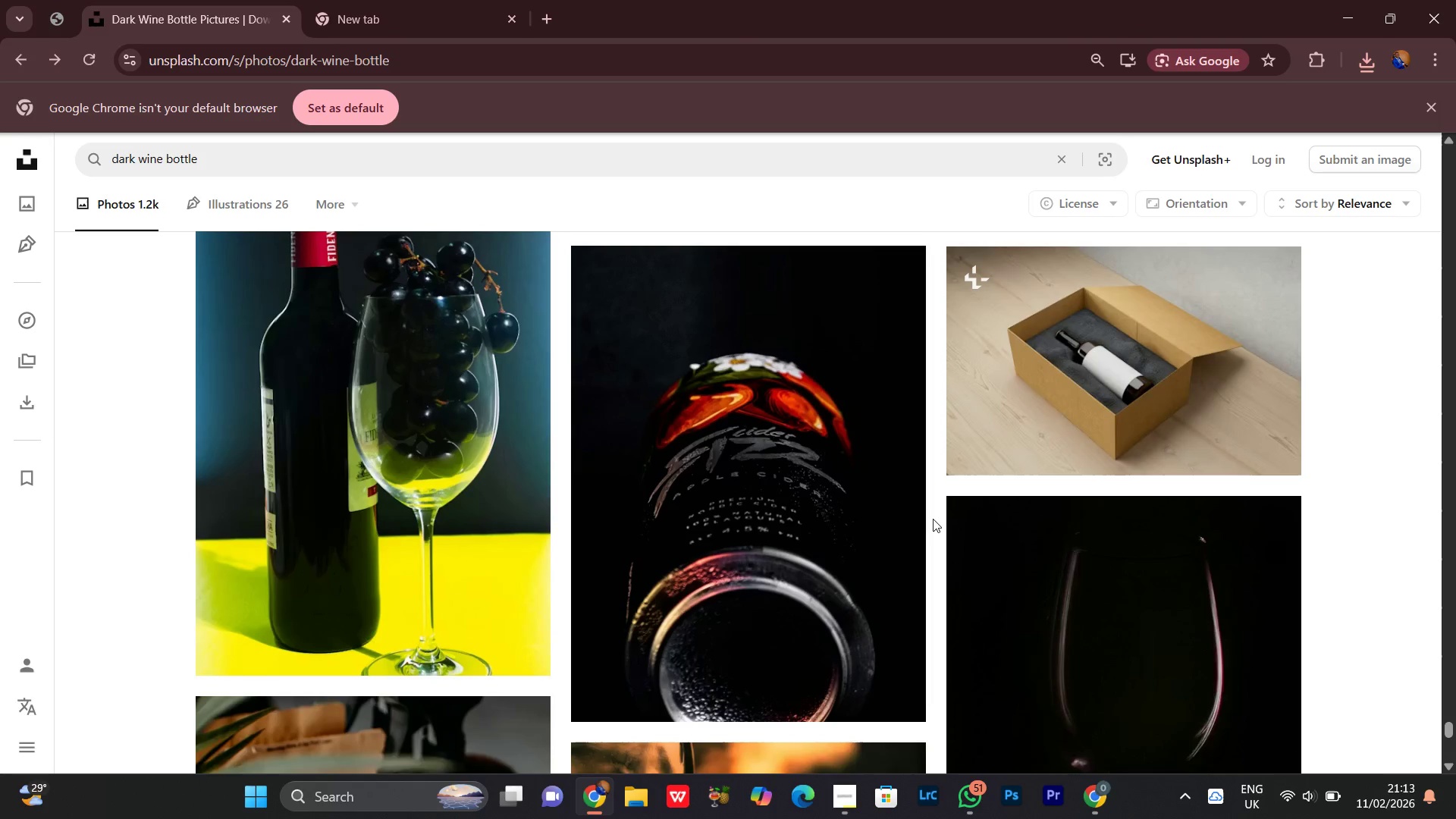 
scroll: coordinate [933, 519], scroll_direction: down, amount: 10.0
 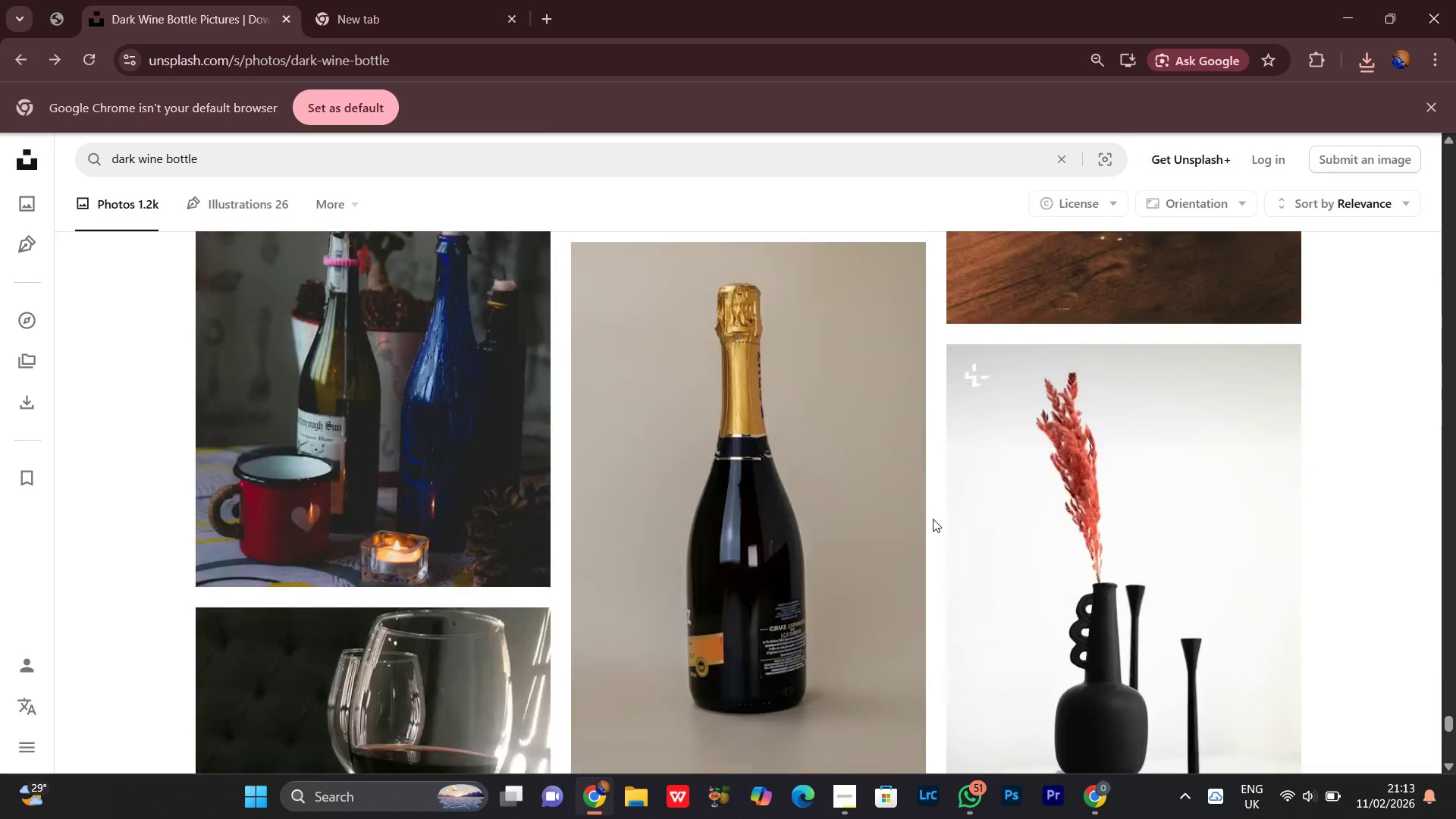 
scroll: coordinate [933, 519], scroll_direction: none, amount: 0.0
 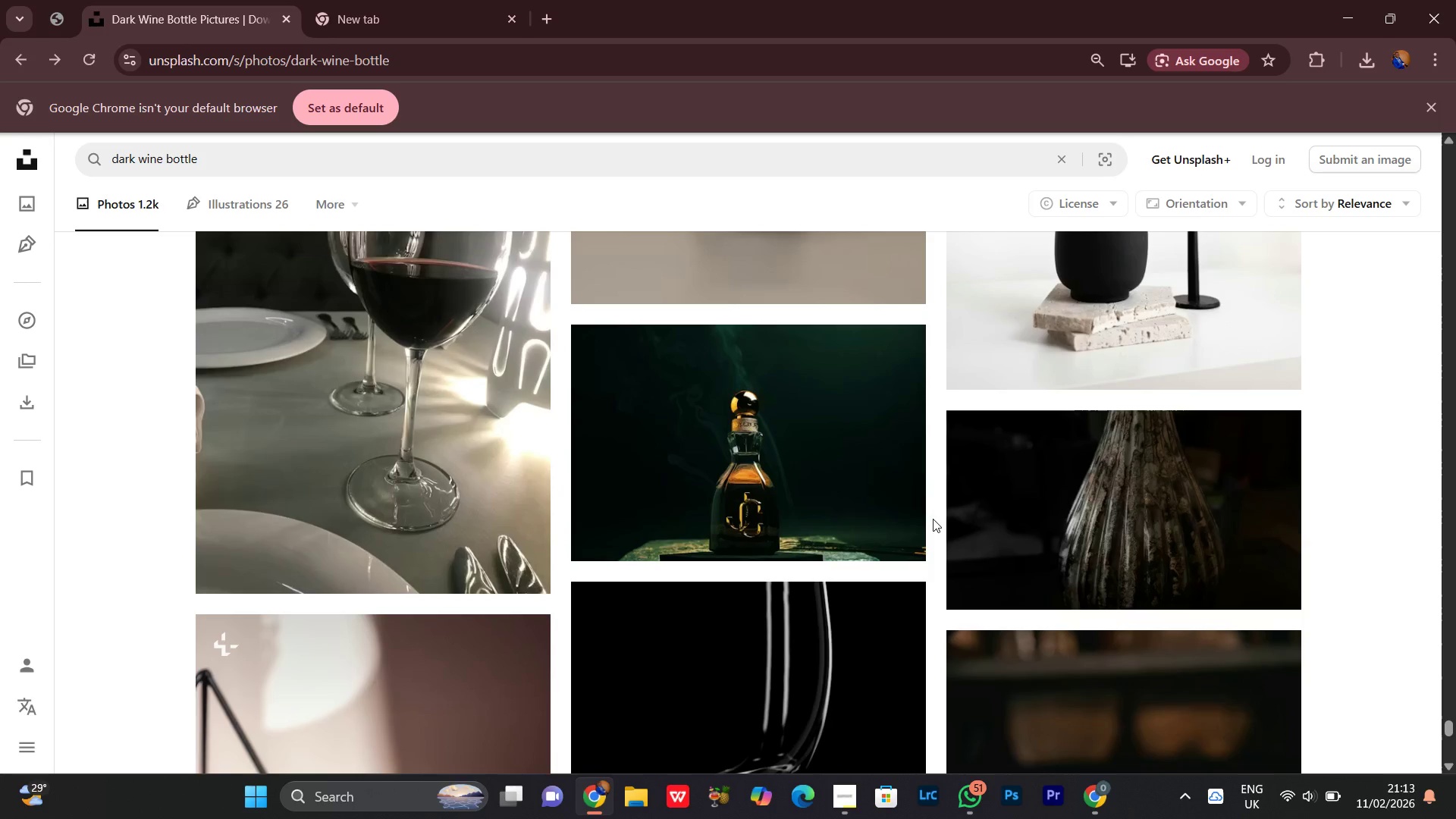 
scroll: coordinate [933, 519], scroll_direction: down, amount: 4.0
 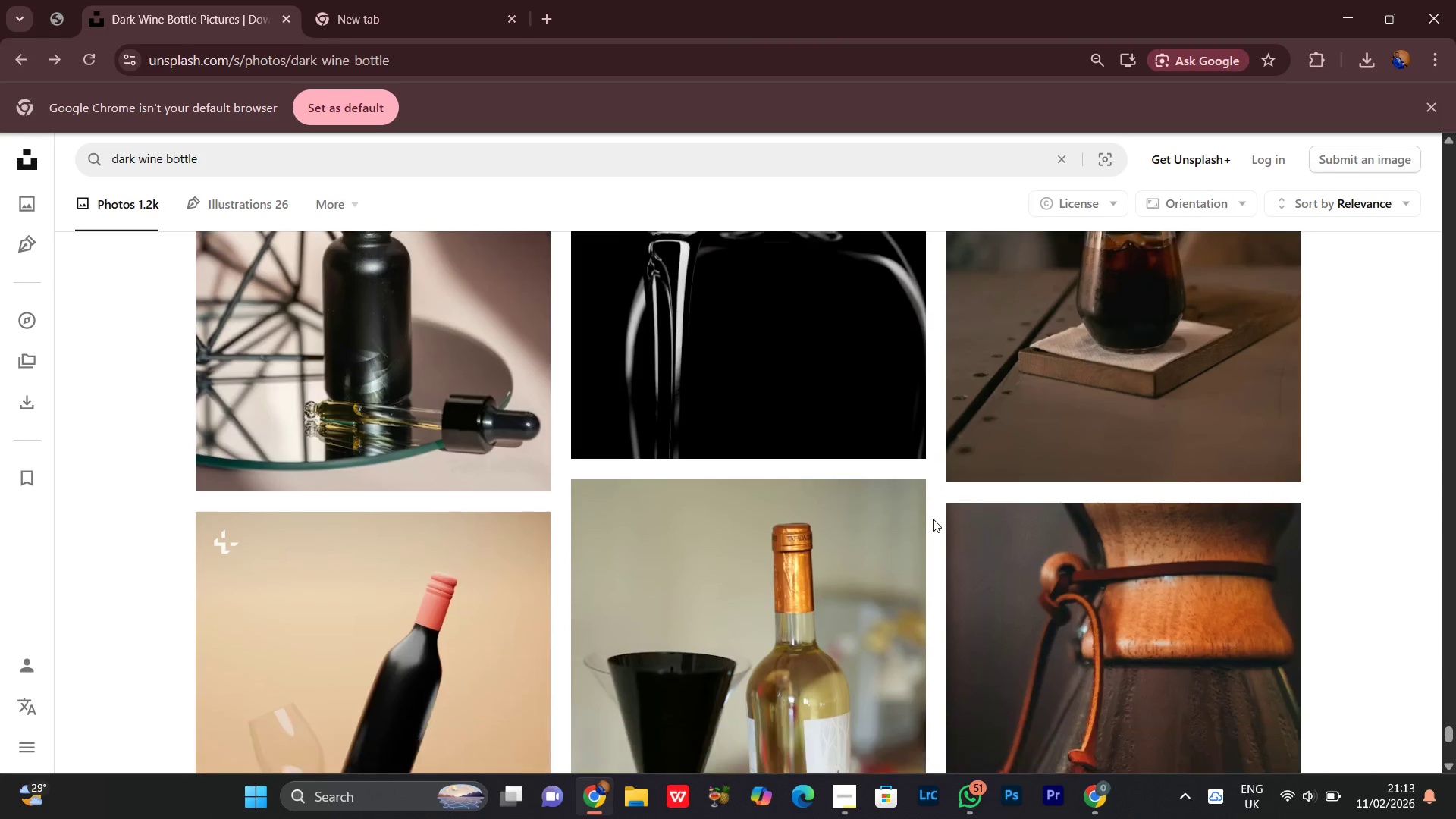 
scroll: coordinate [933, 519], scroll_direction: up, amount: 2.0